 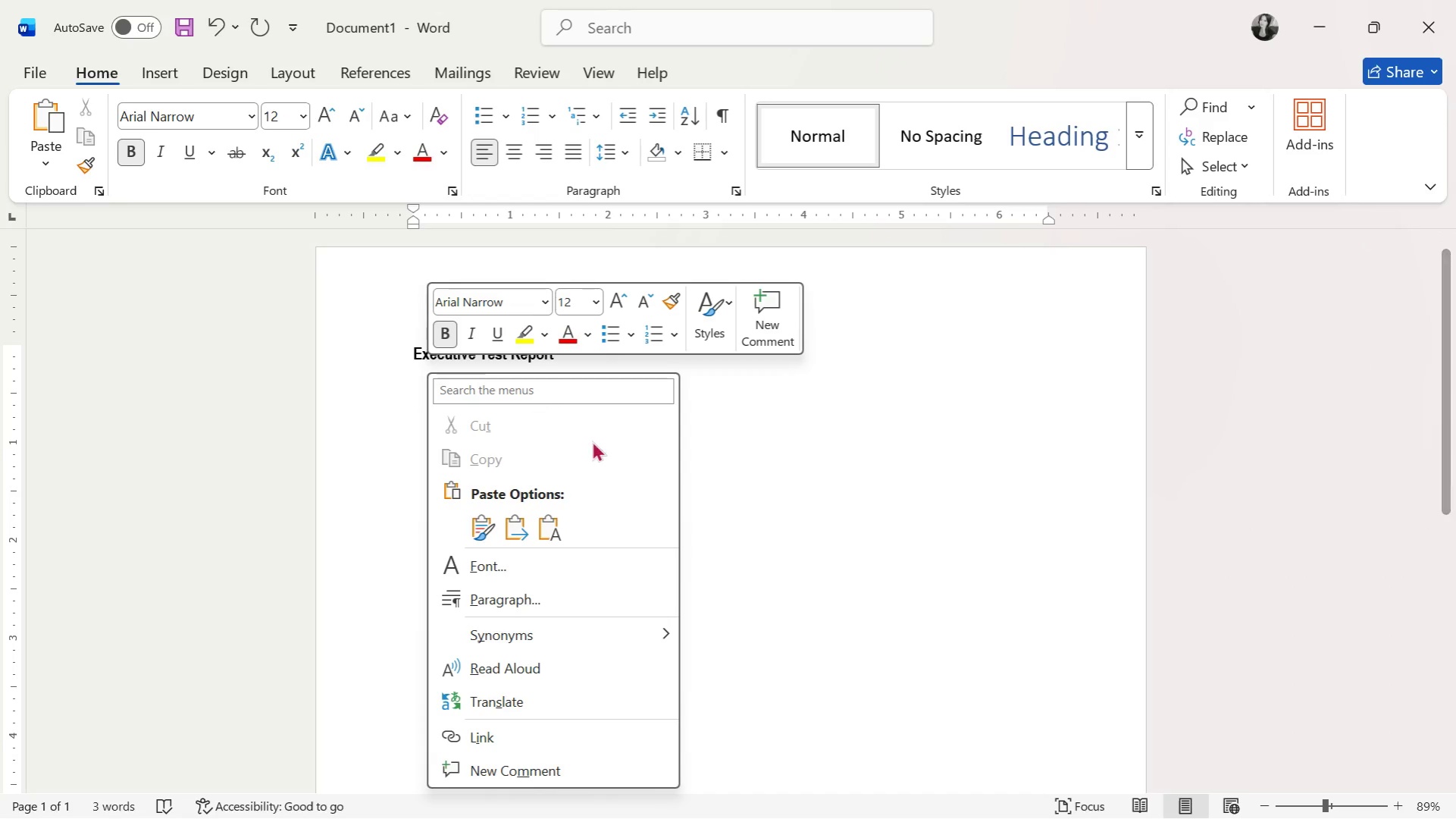 
left_click([558, 522])
 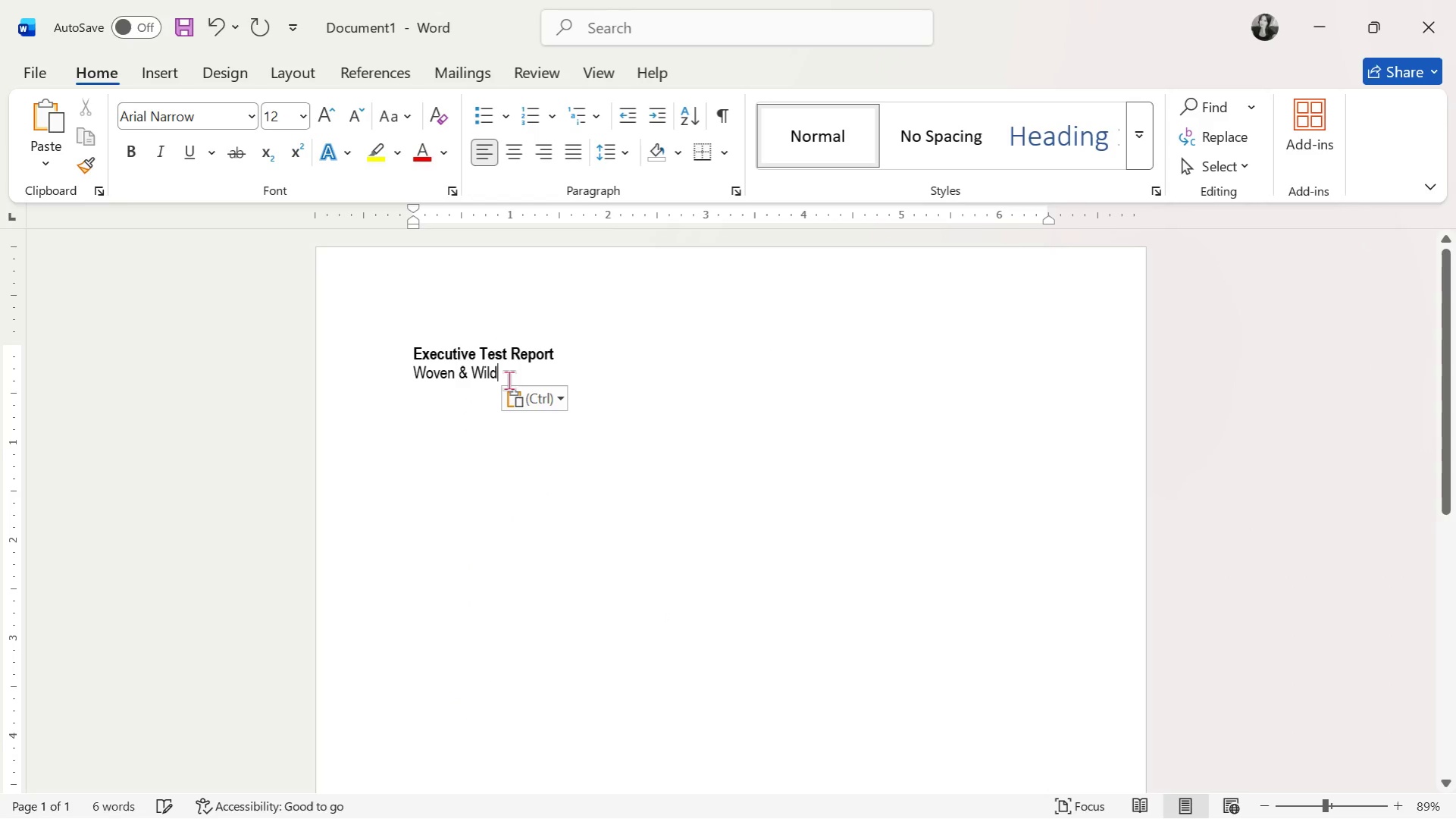 
left_click_drag(start_coordinate=[512, 378], to_coordinate=[366, 357])
 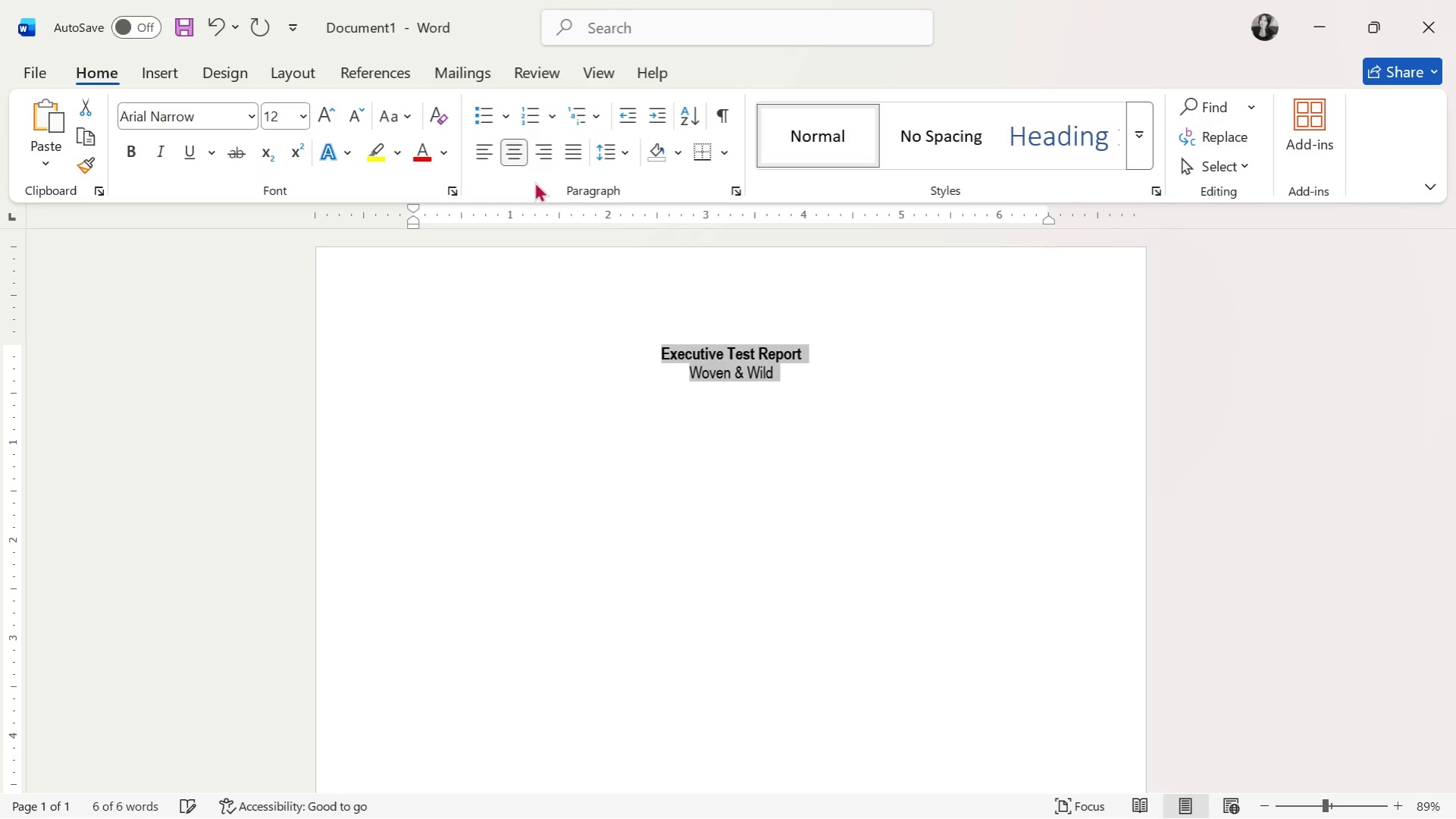 
double_click([800, 366])
 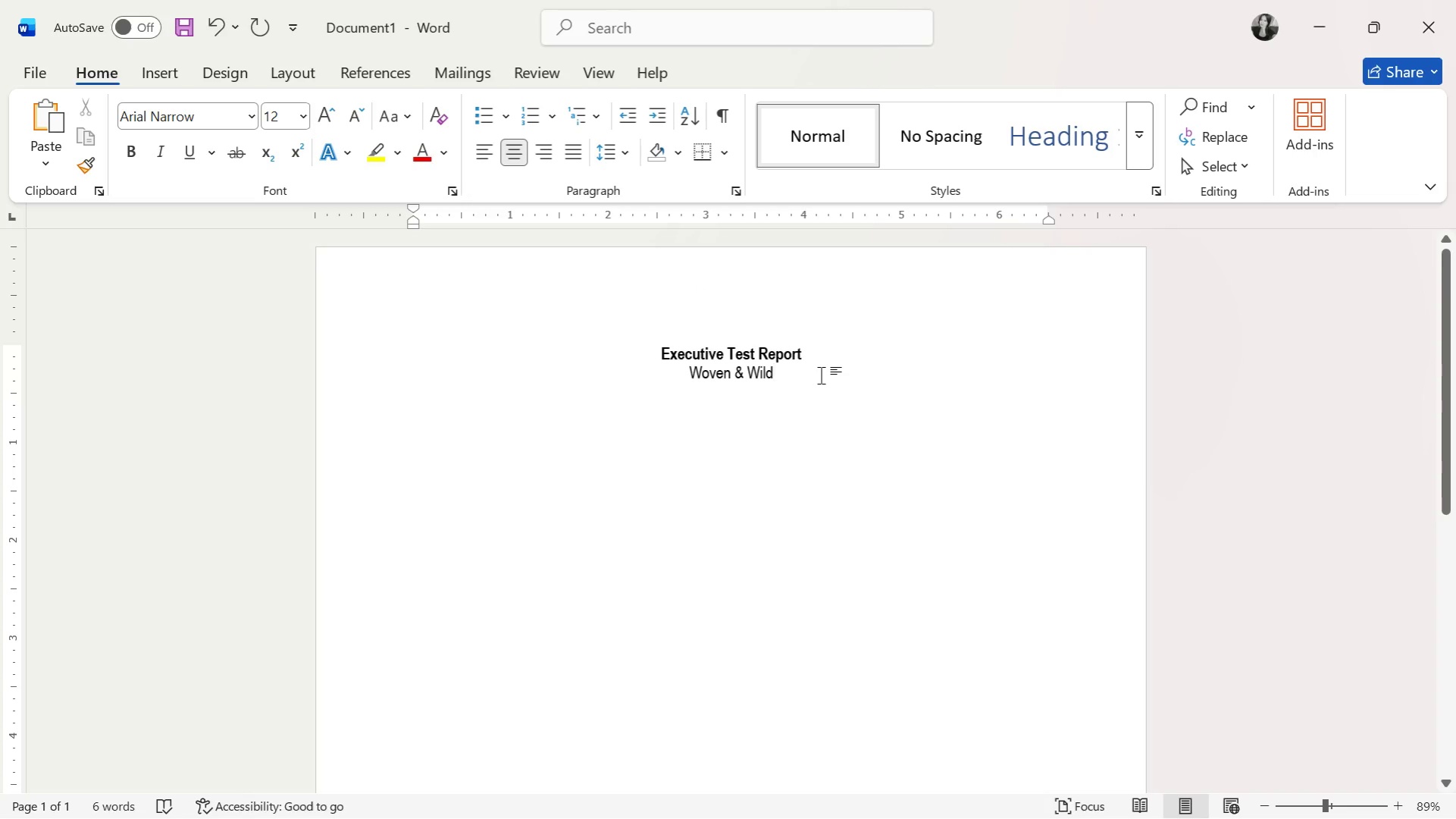 
key(Enter)
 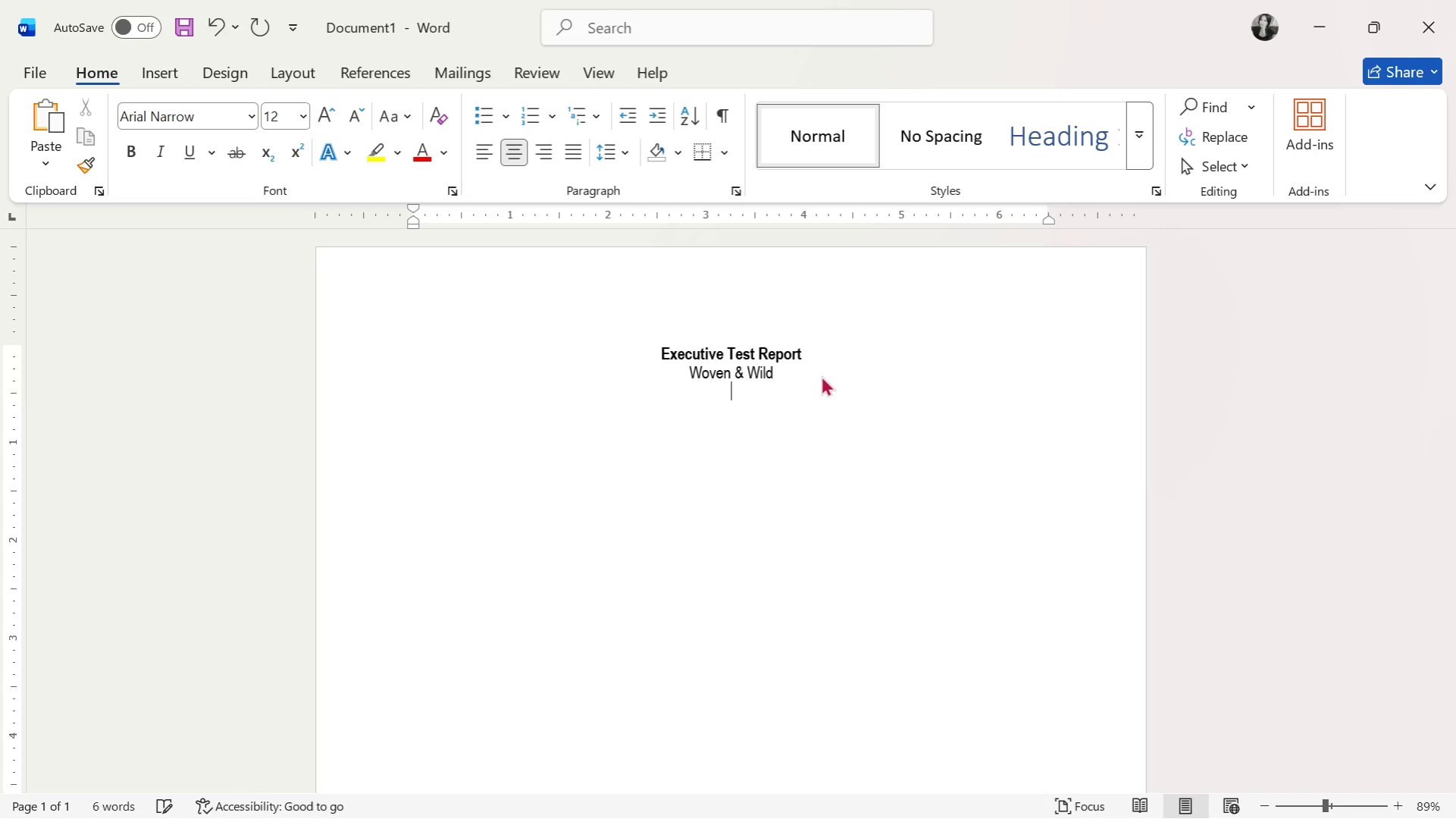 
key(Backspace)
 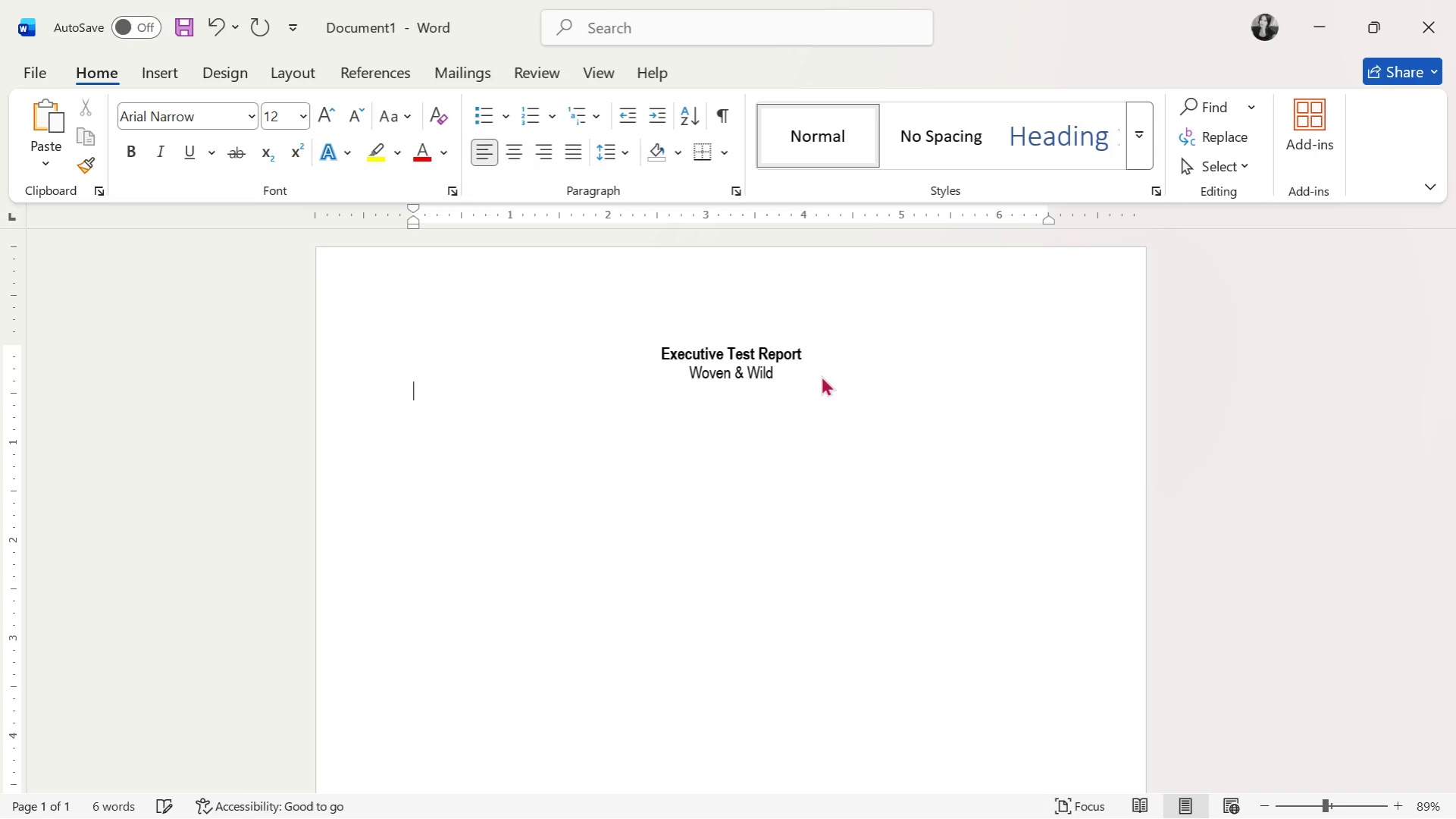 
key(Enter)
 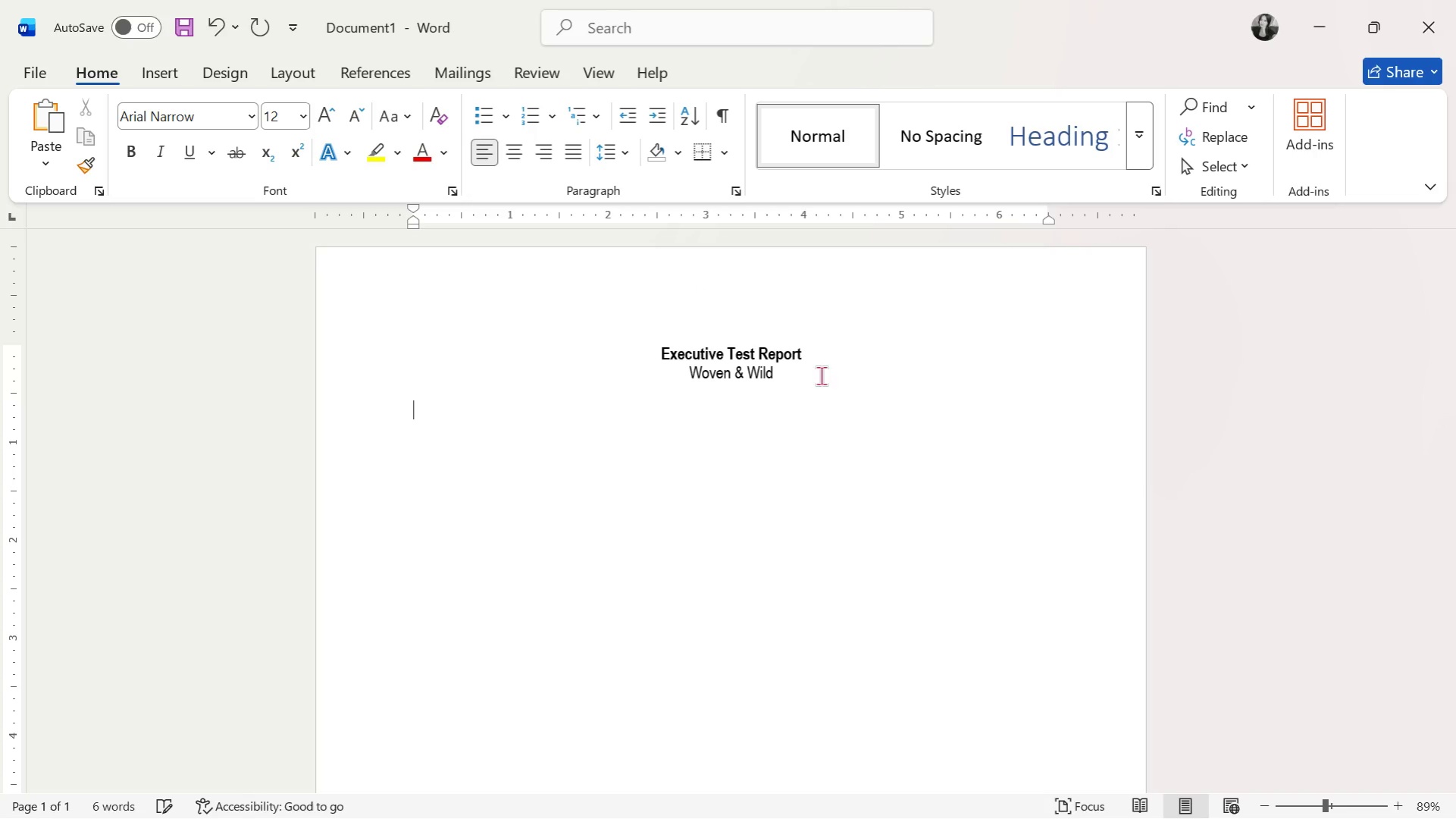 
key(Alt+Tab)